 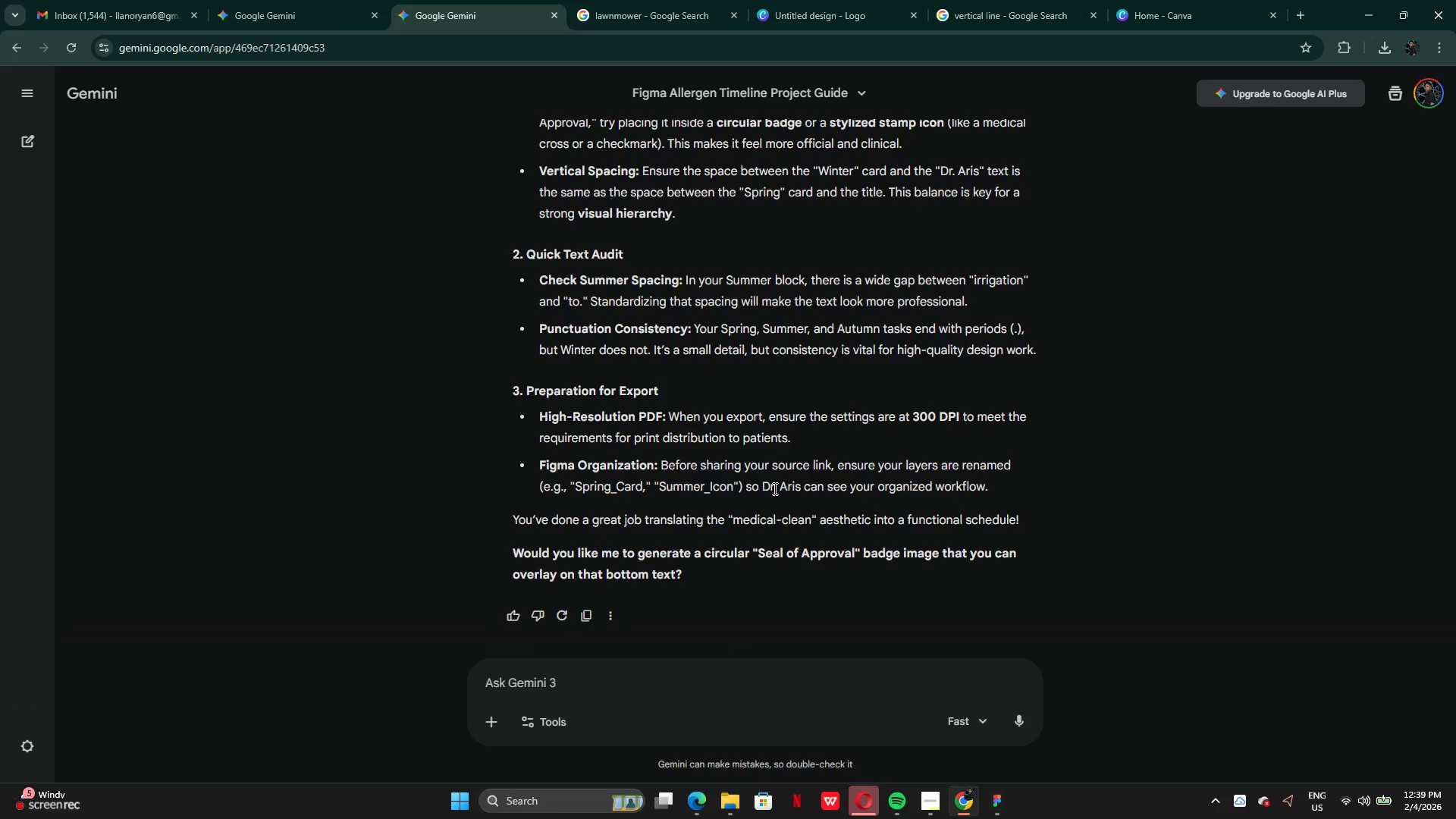 
type(yes ples)
key(Backspace)
type(ase)
 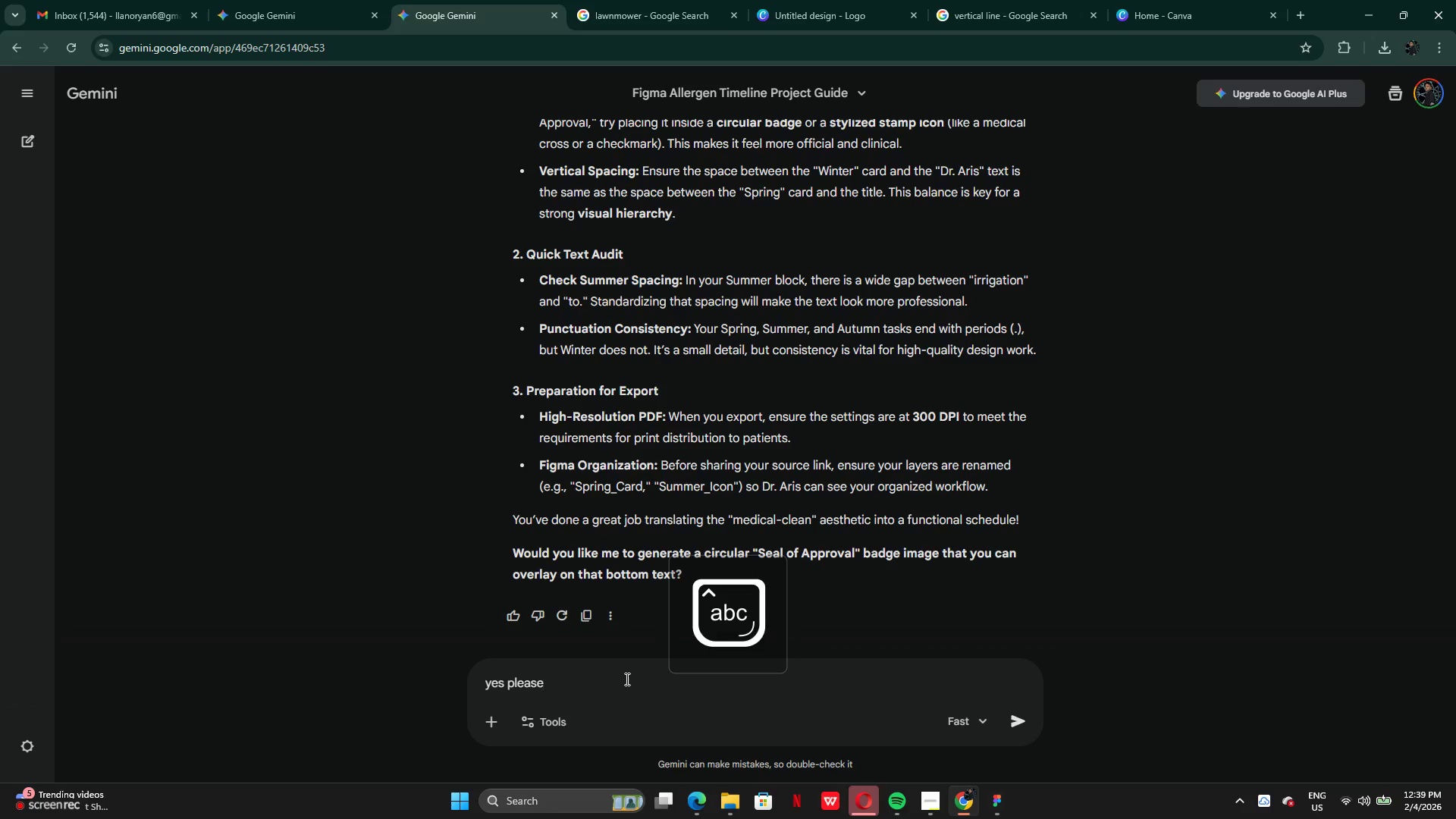 
key(Enter)
 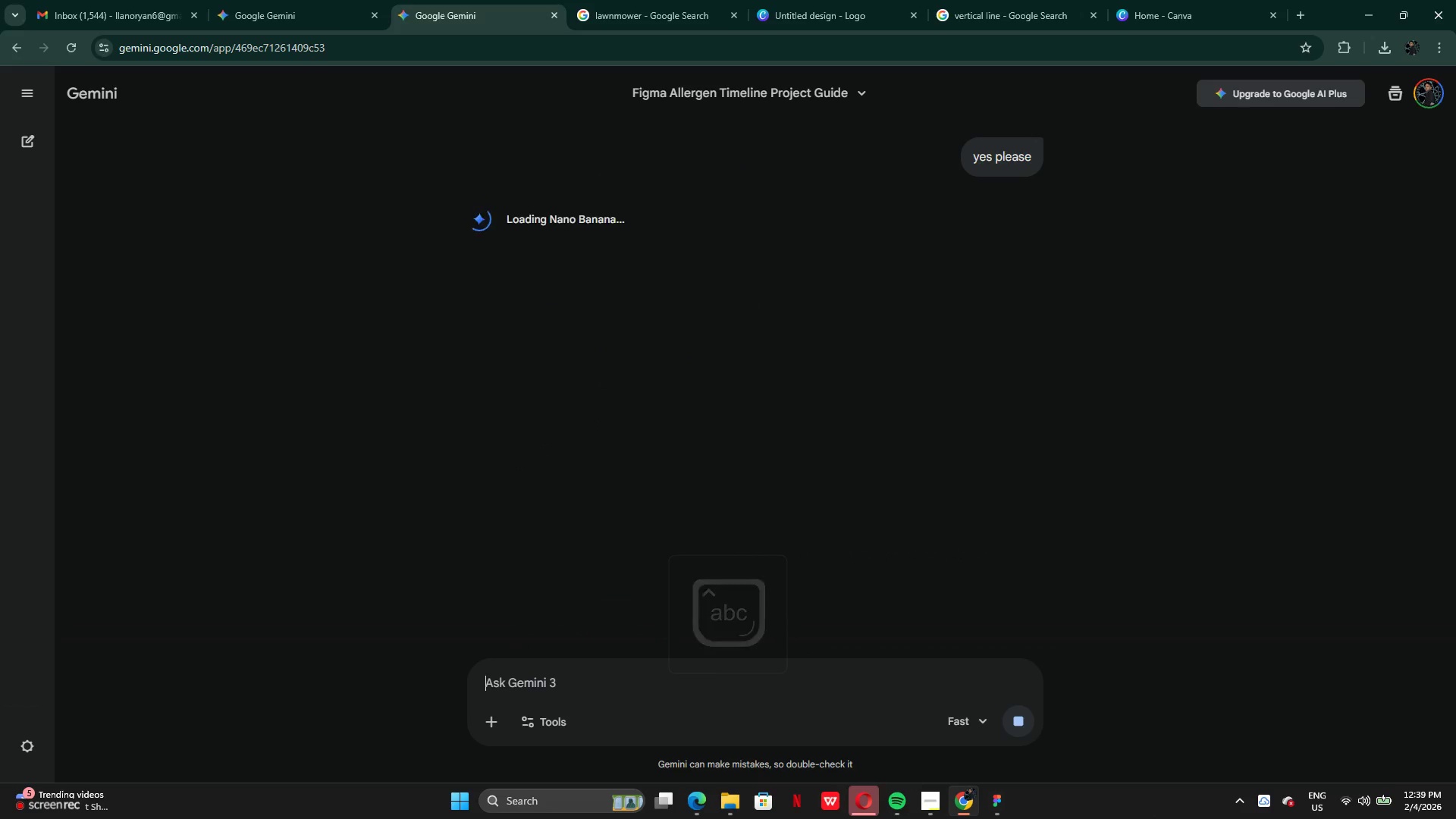 
mouse_move([1379, 802])
 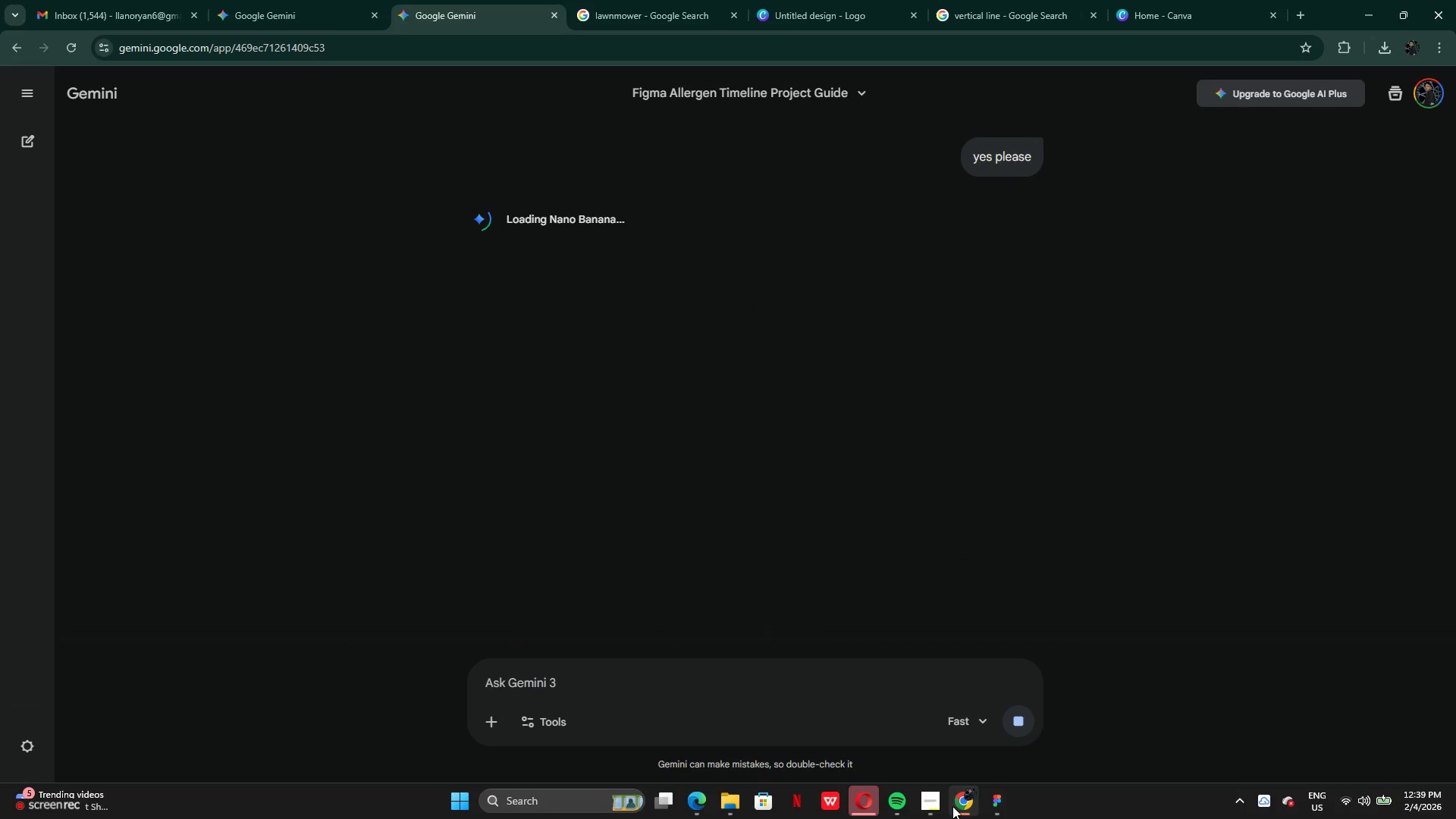 
left_click([934, 800])